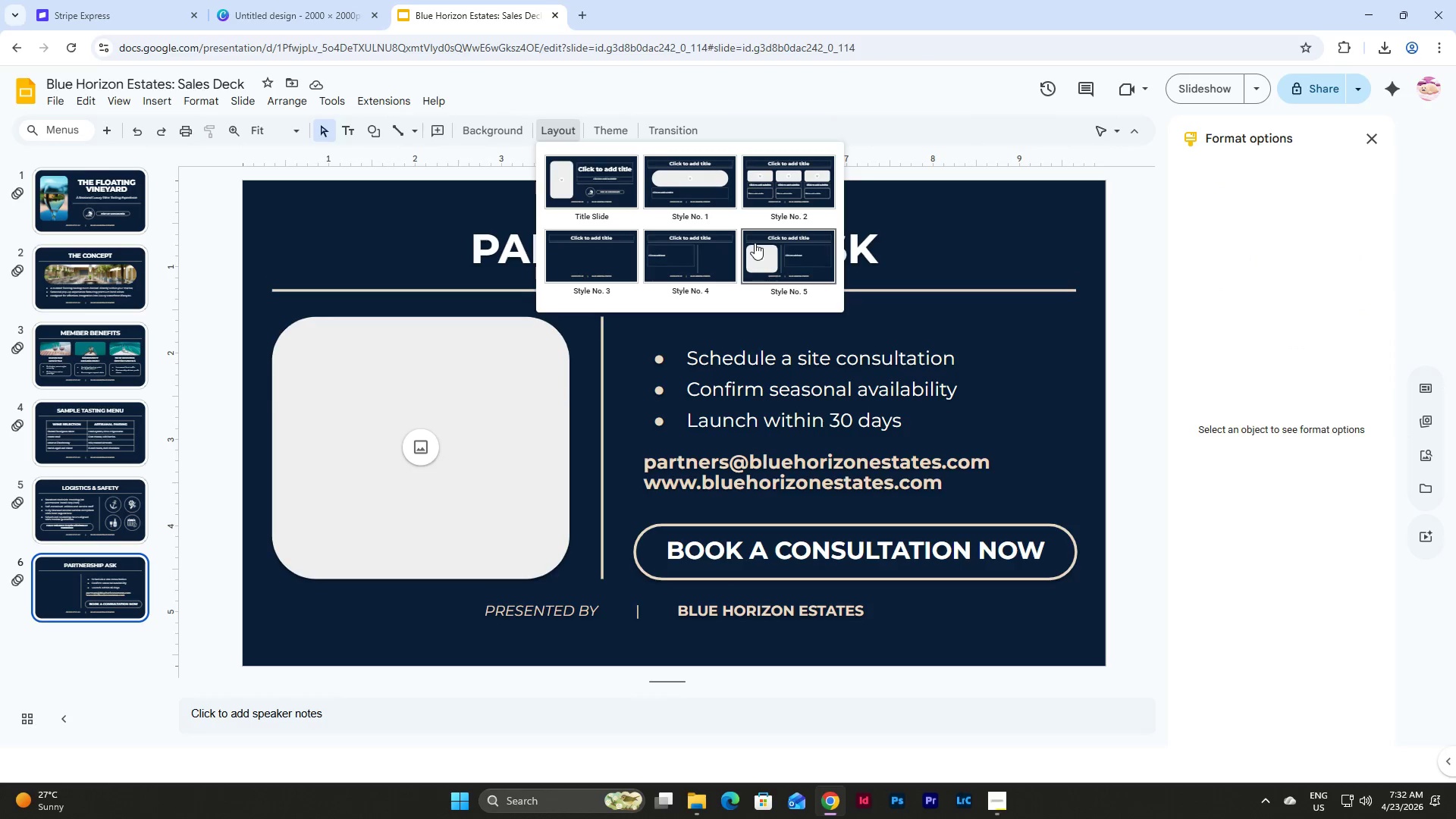 
left_click([791, 248])
 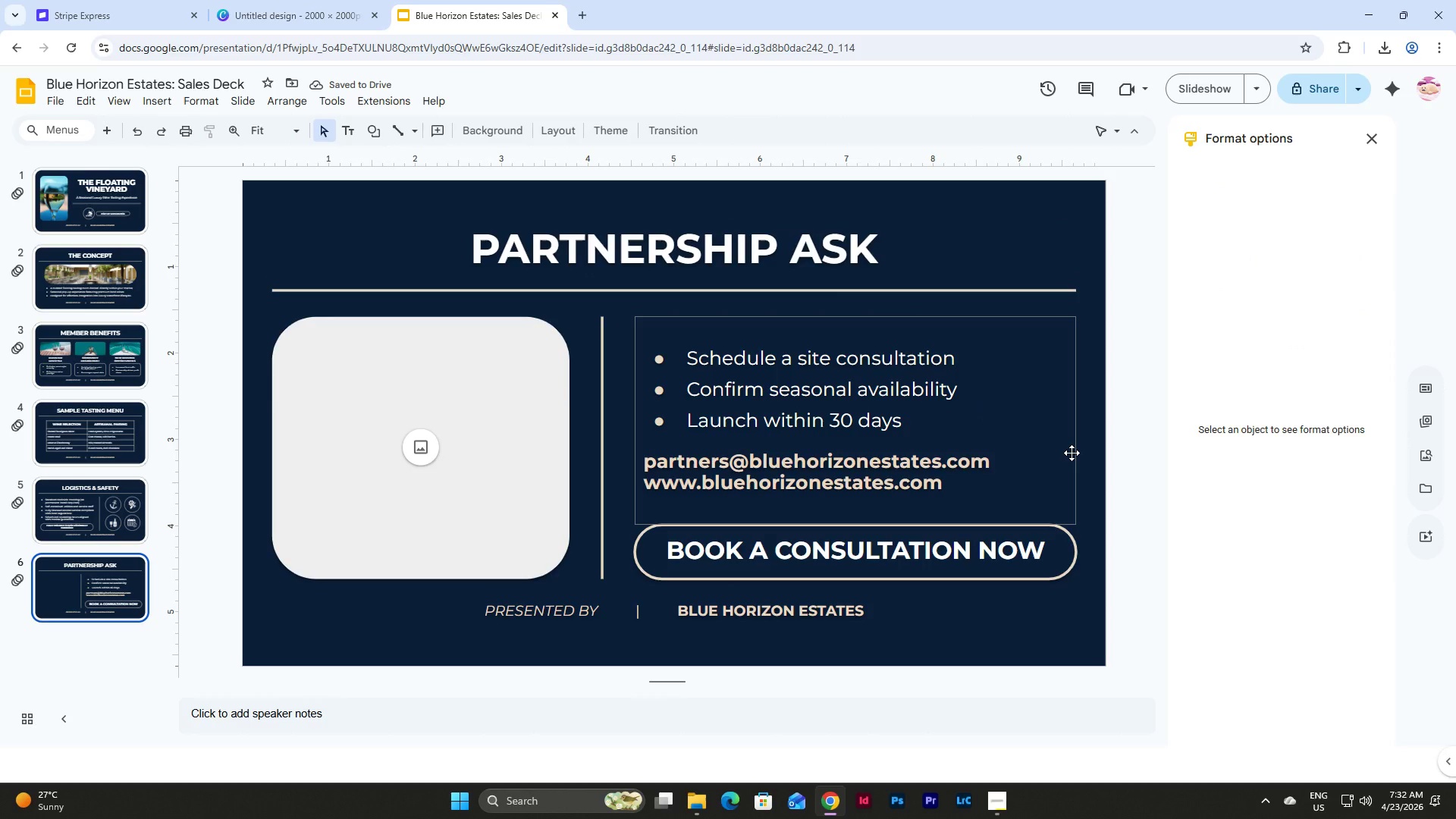 
left_click([1091, 484])
 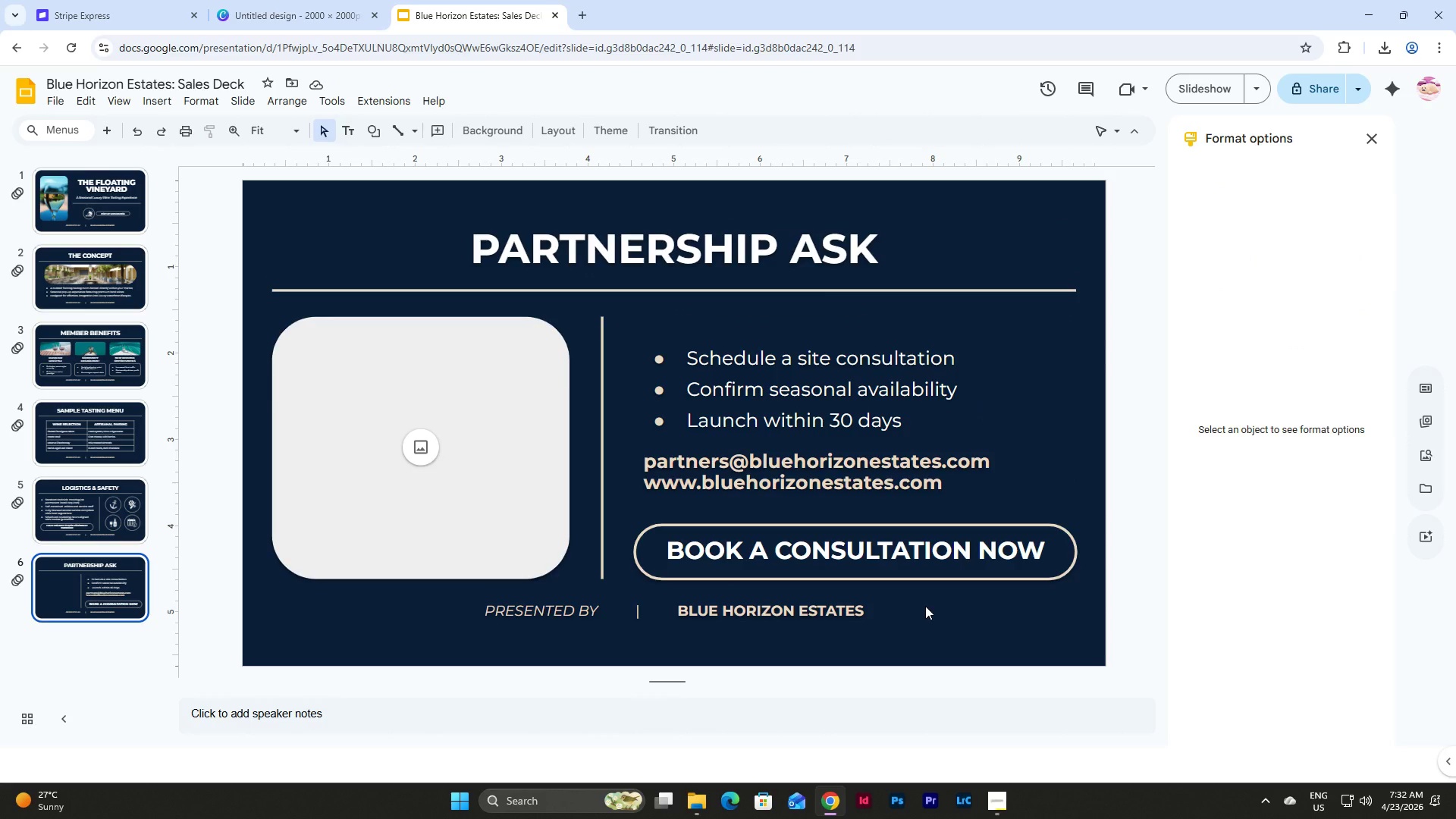 
wait(6.56)
 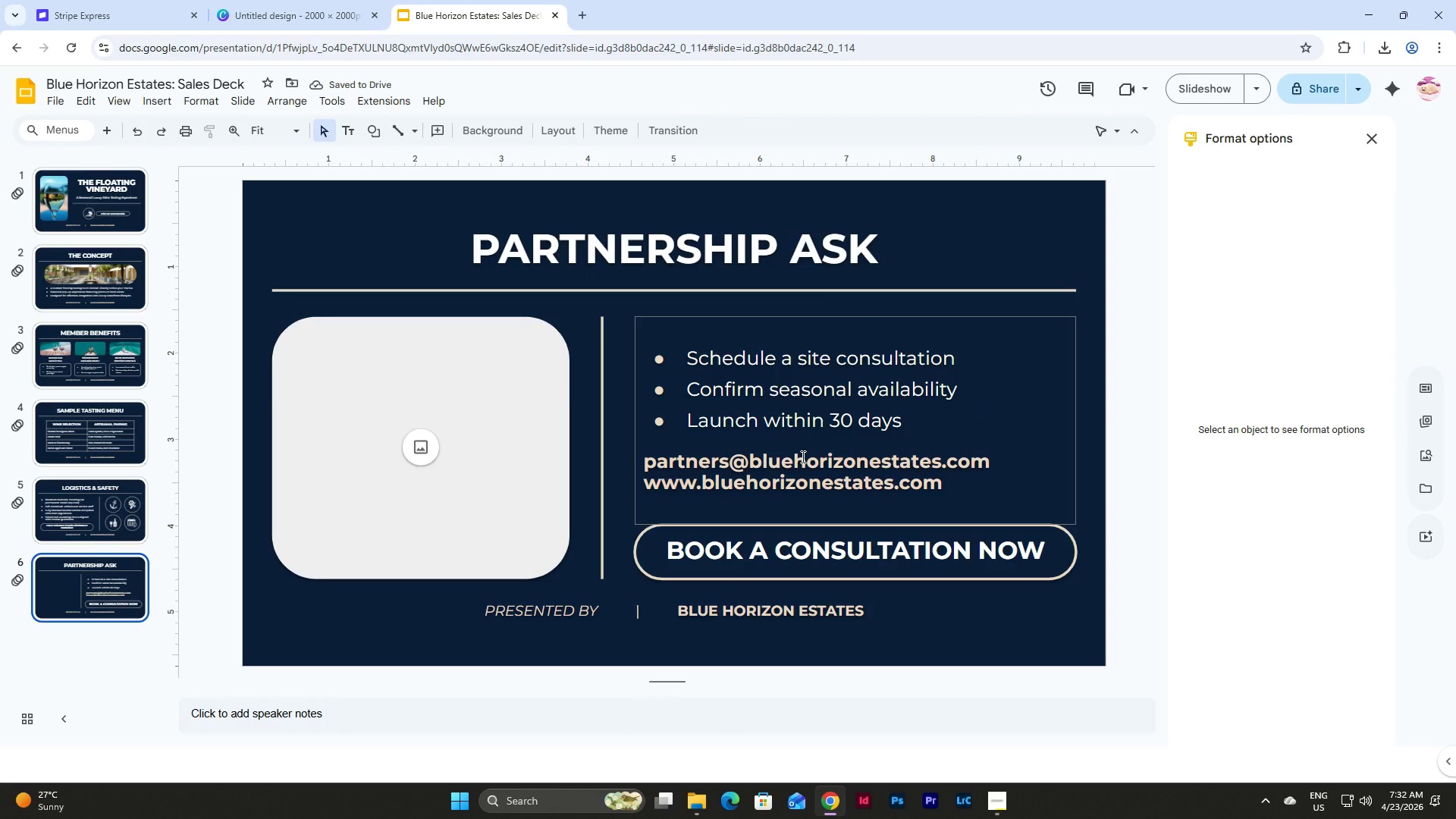 
left_click([664, 436])
 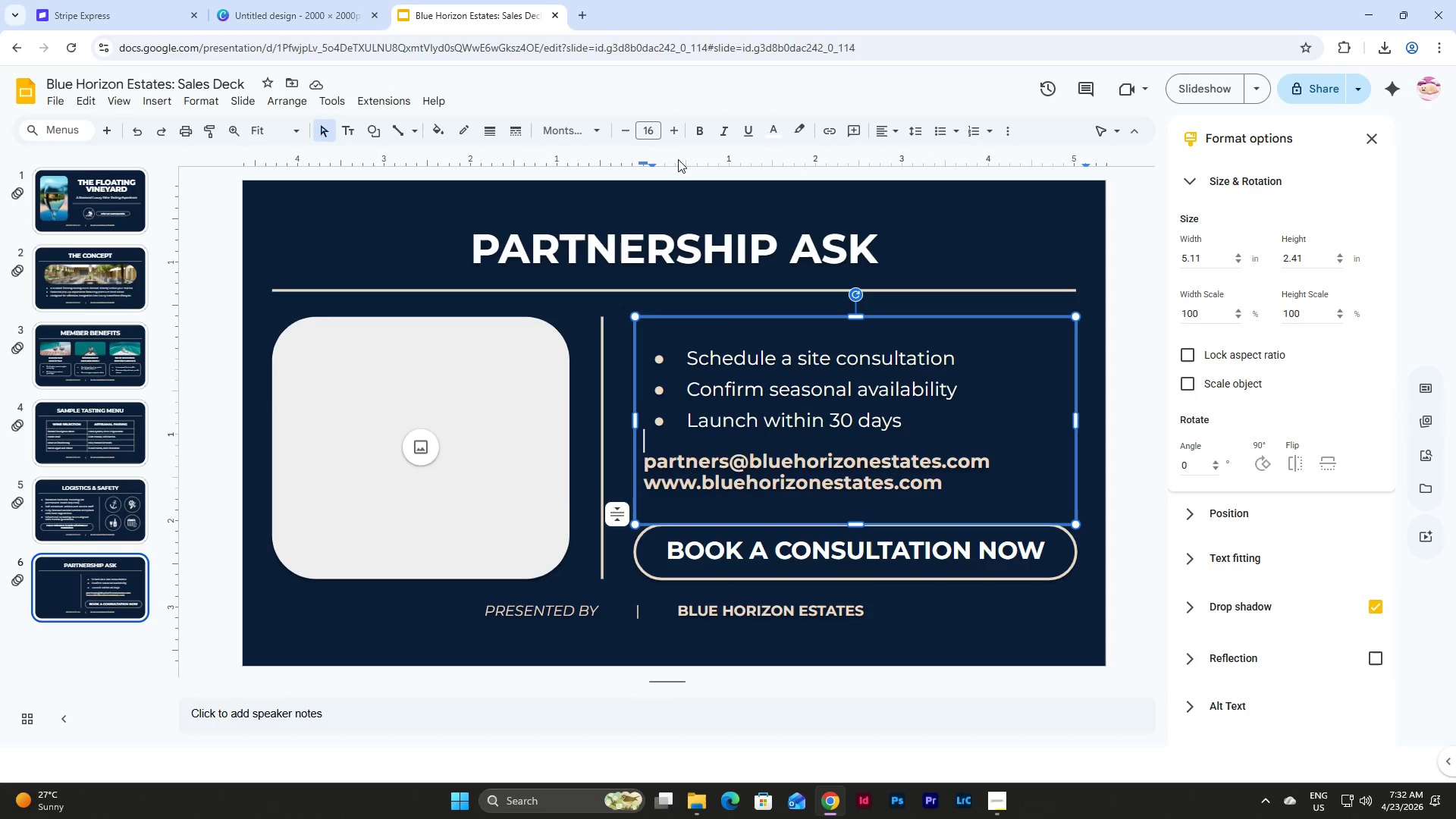 
left_click([675, 124])
 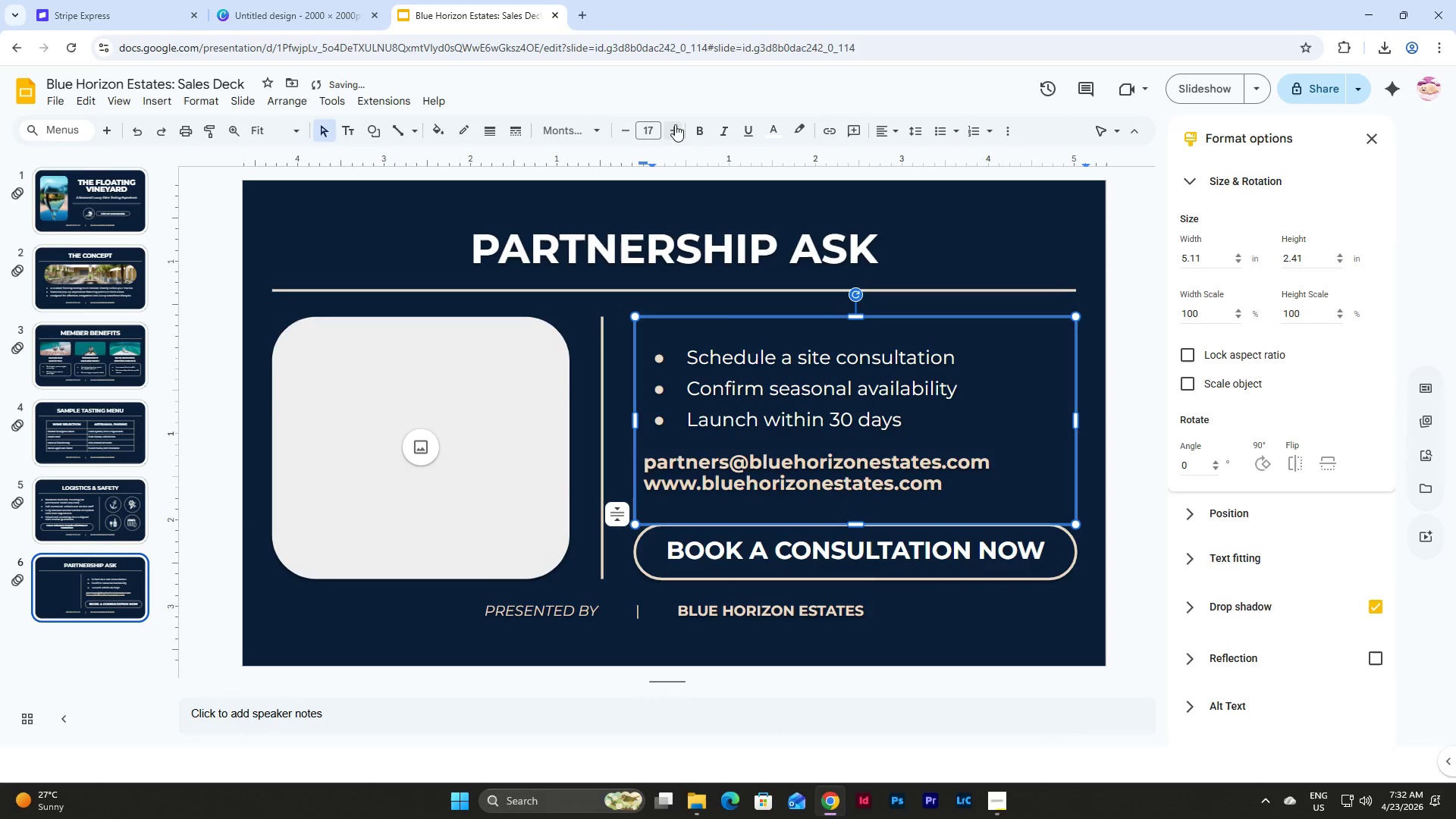 
left_click([675, 124])
 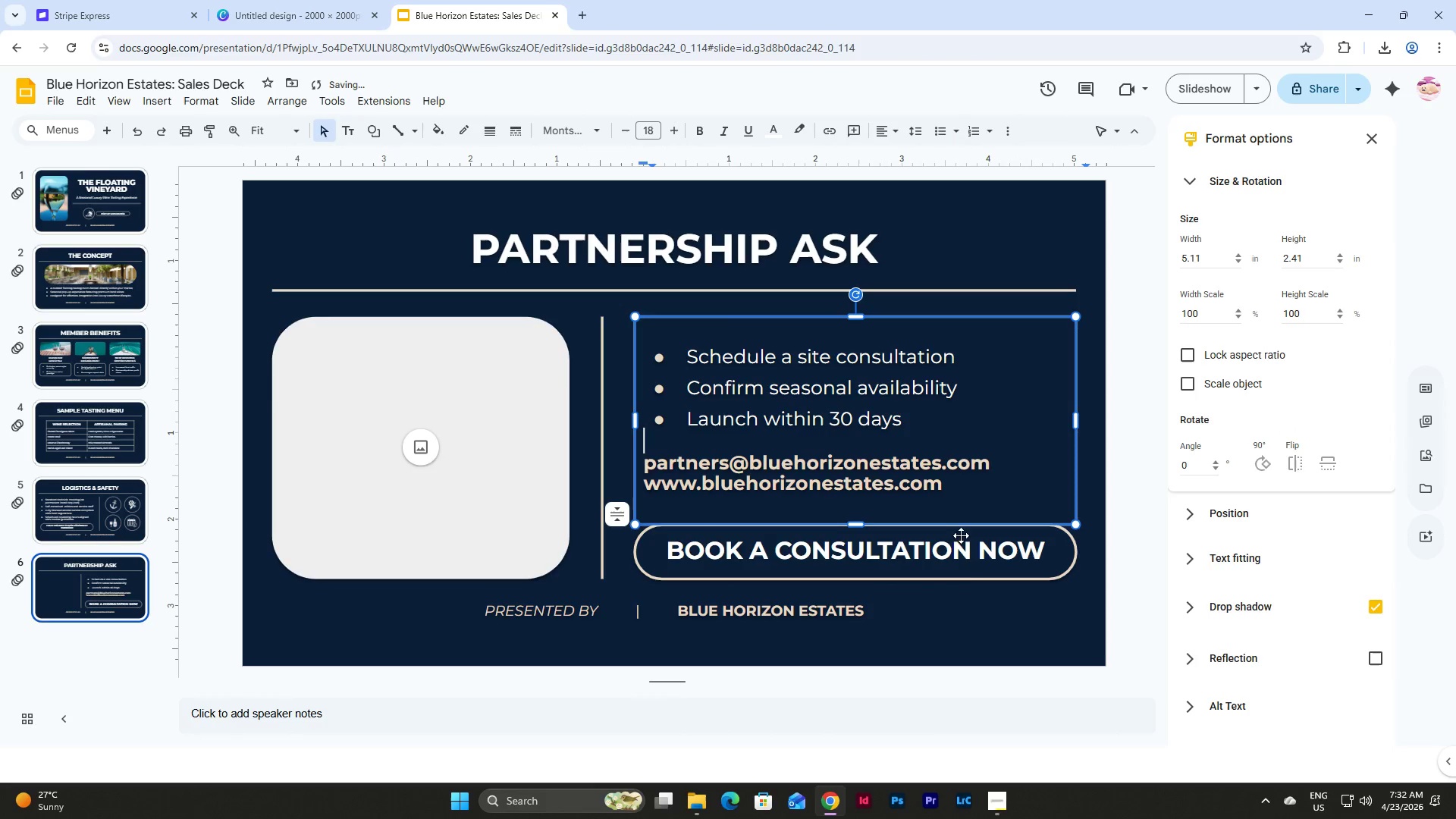 
left_click([980, 608])
 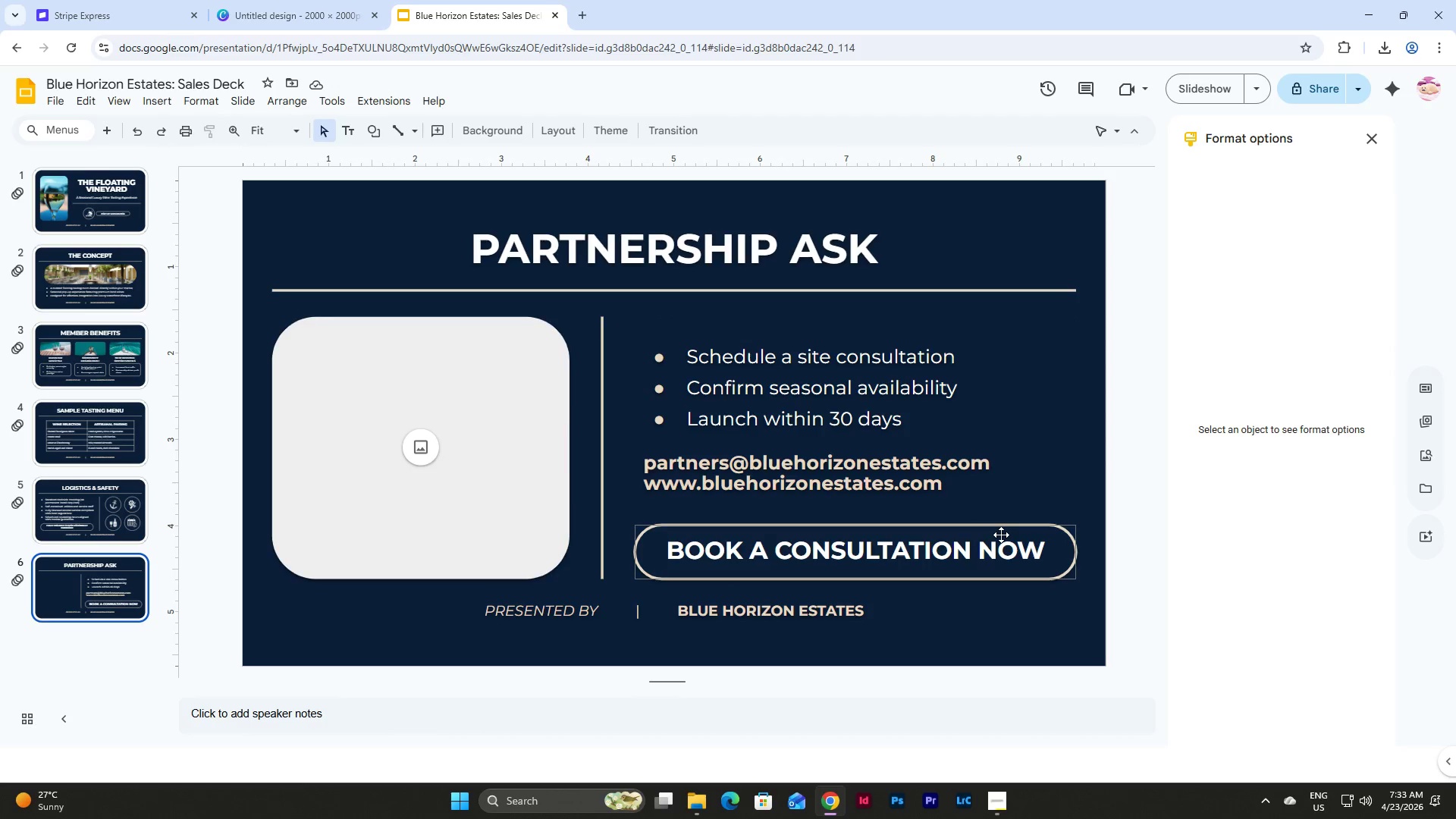 
scroll: coordinate [151, 356], scroll_direction: up, amount: 4.0
 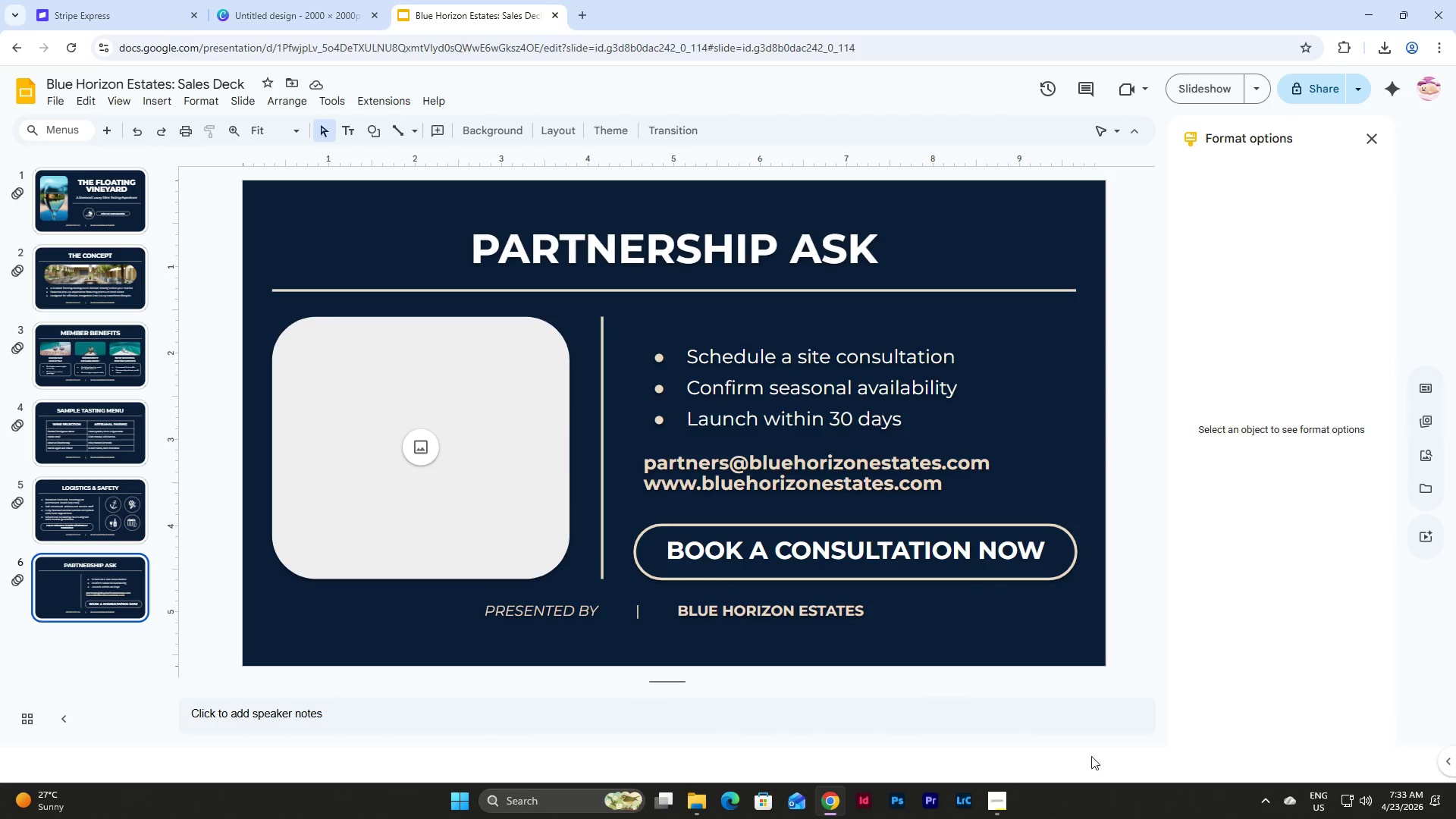 
left_click([1007, 798])